 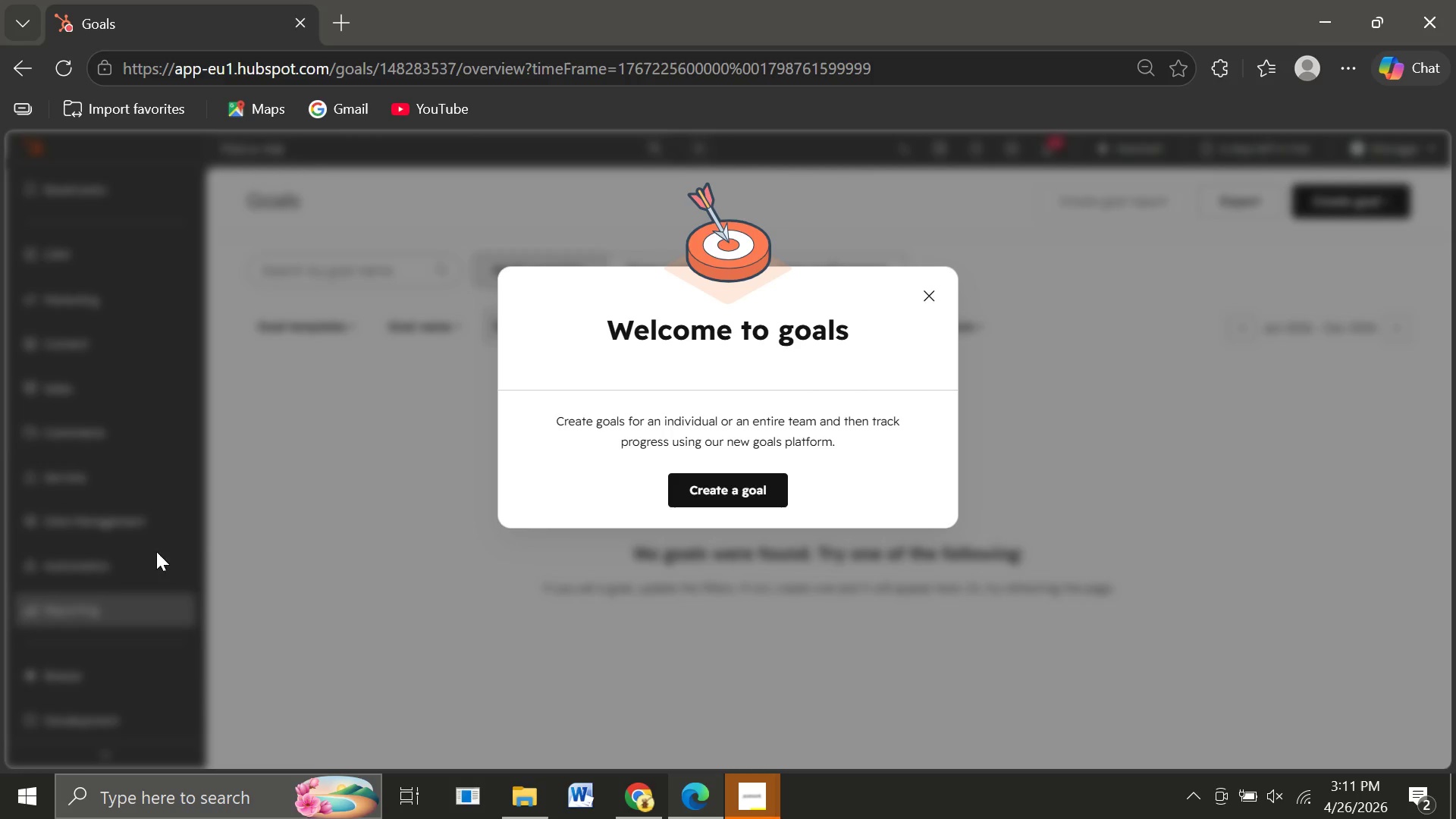 
left_click([923, 299])
 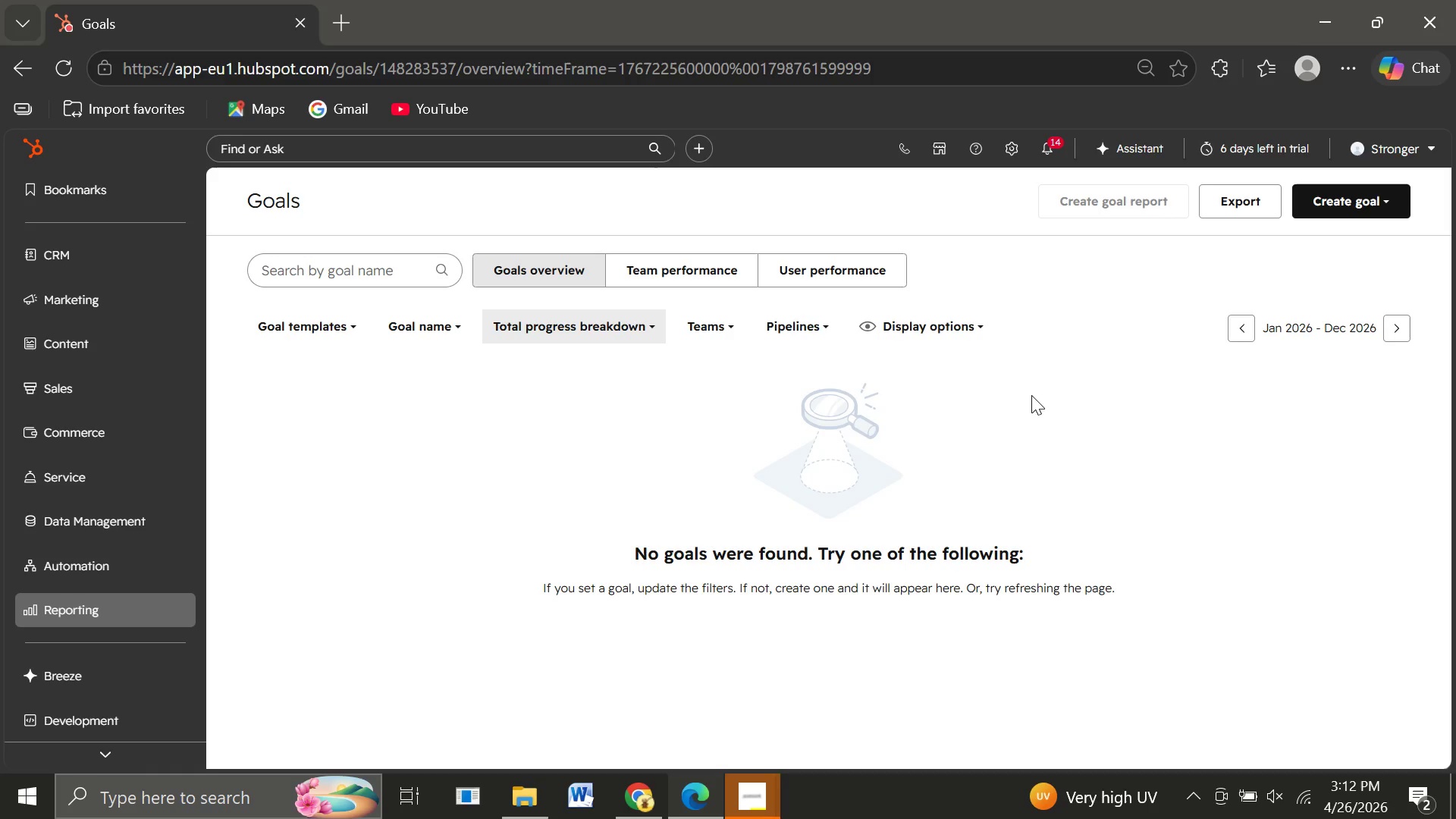 
wait(29.0)
 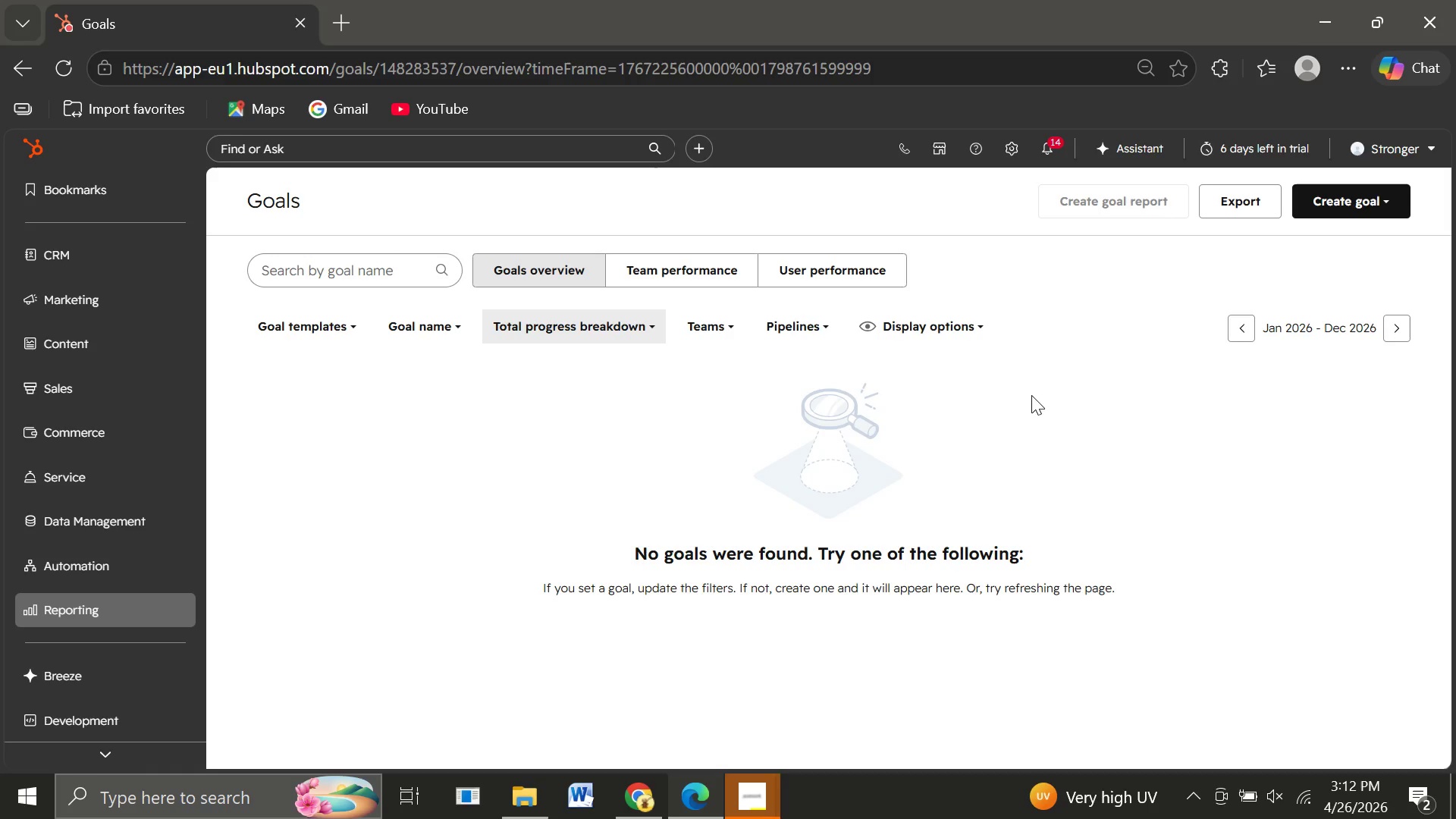 
left_click([115, 559])
 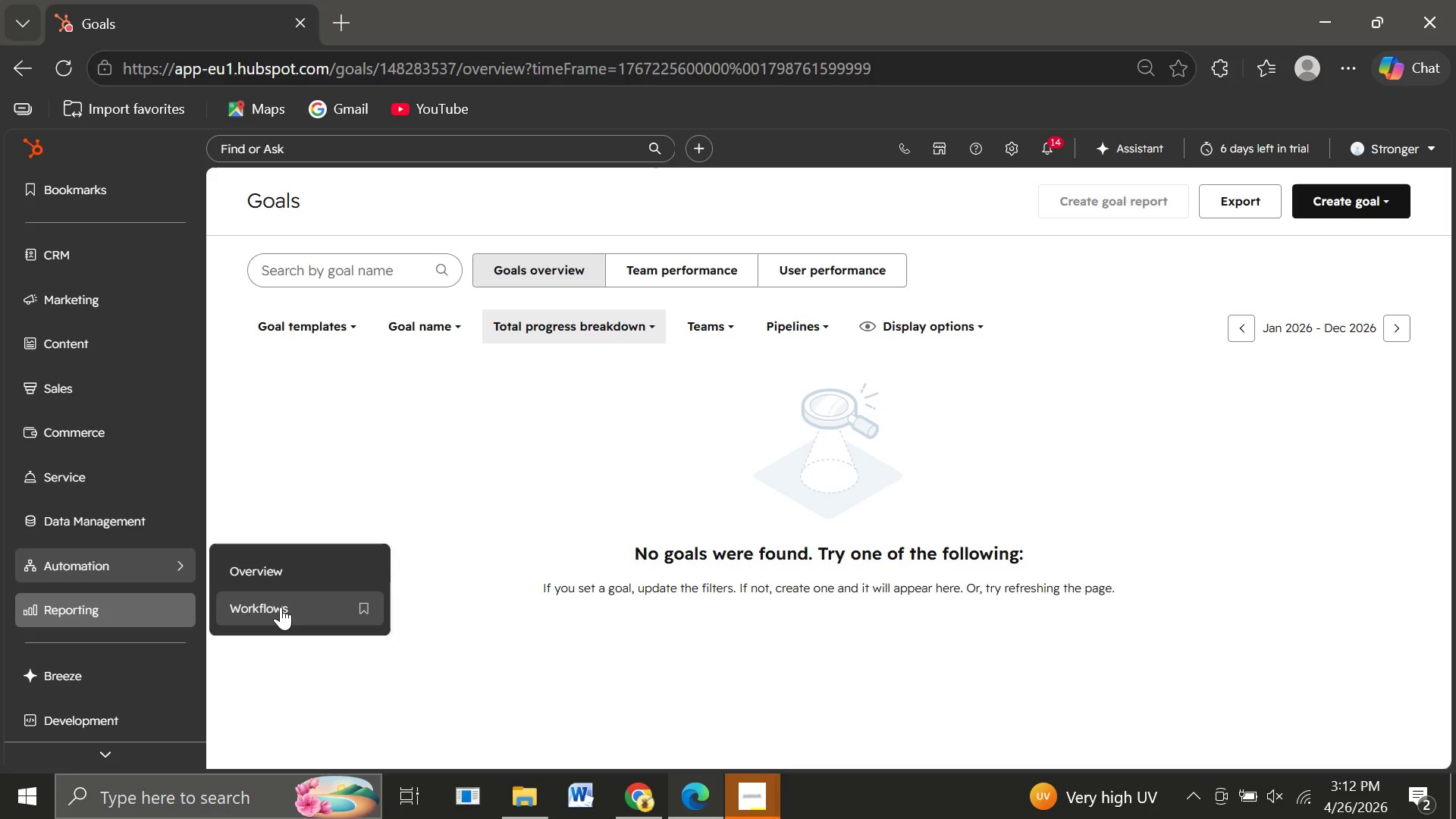 
left_click([281, 607])
 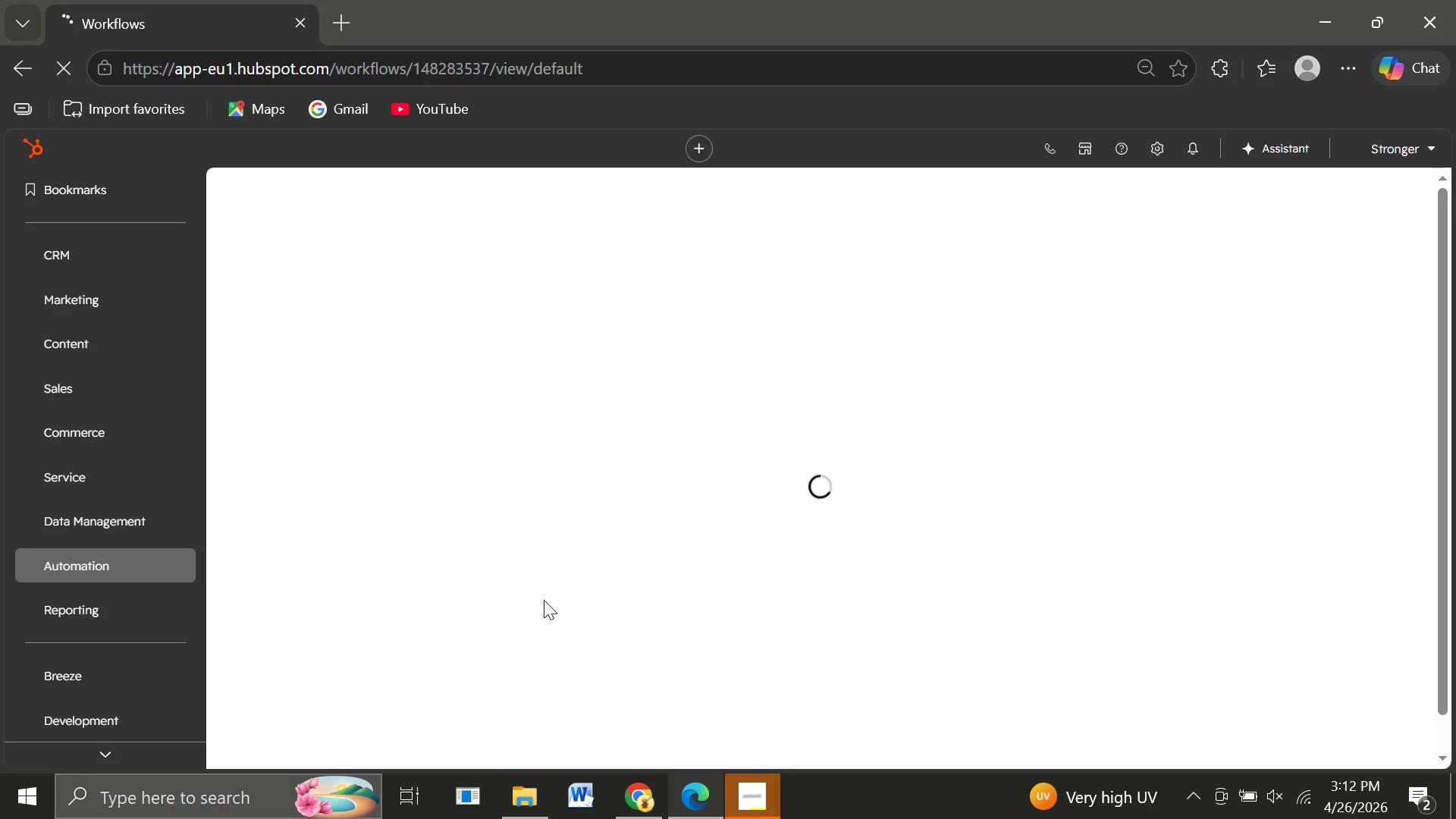 